 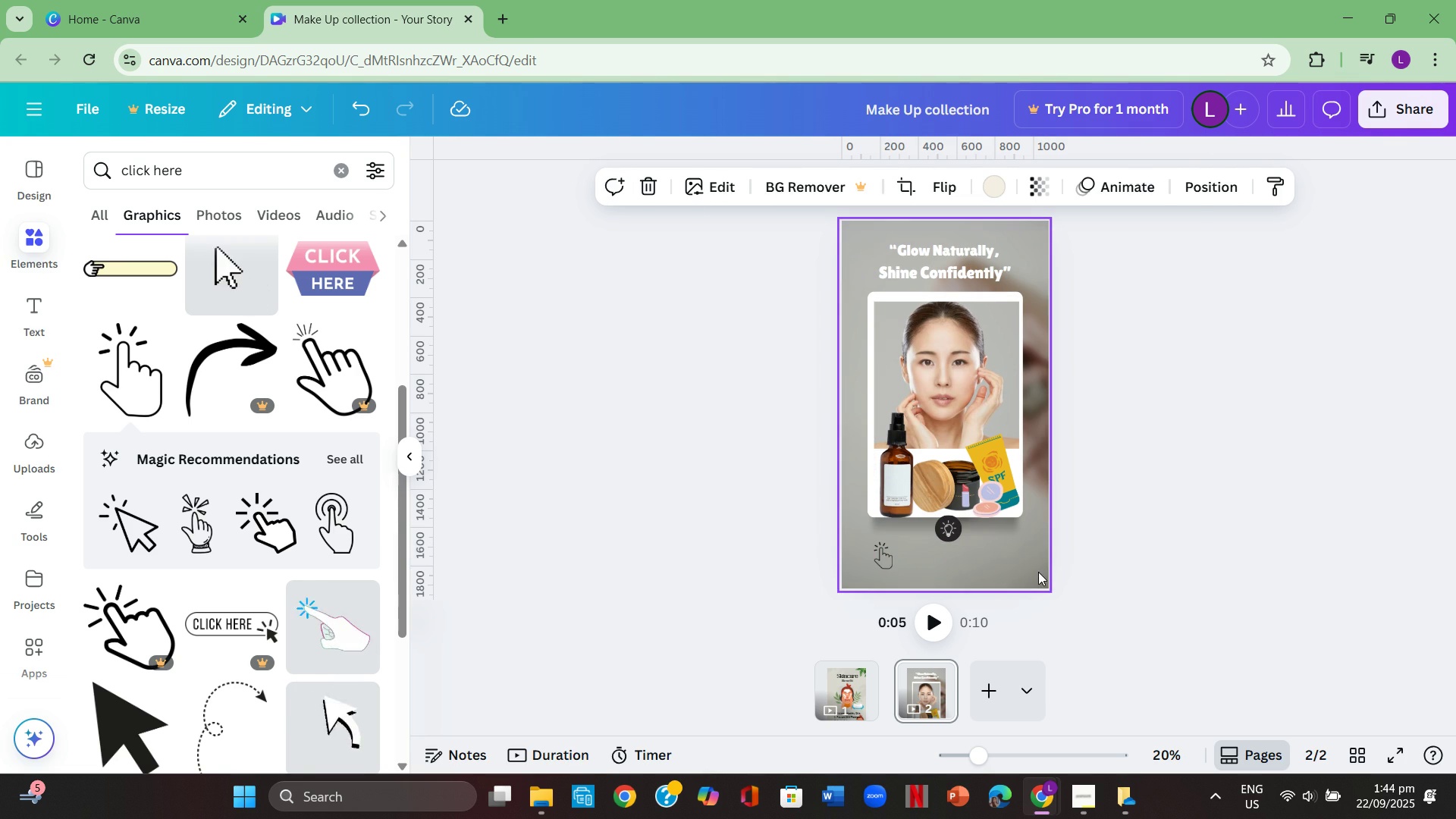 
scroll: coordinate [215, 514], scroll_direction: down, amount: 3.0
 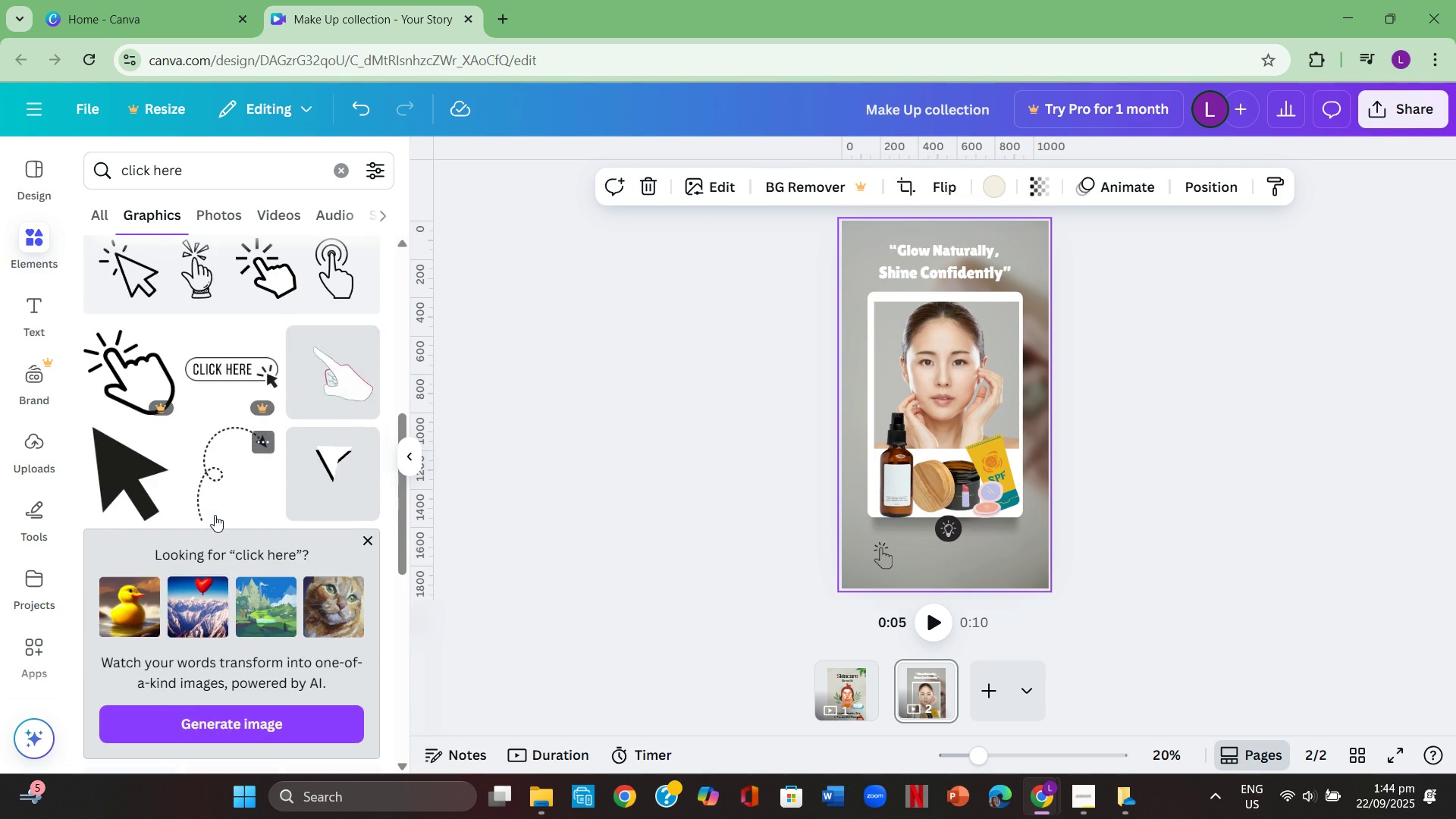 
scroll: coordinate [237, 507], scroll_direction: up, amount: 4.0
 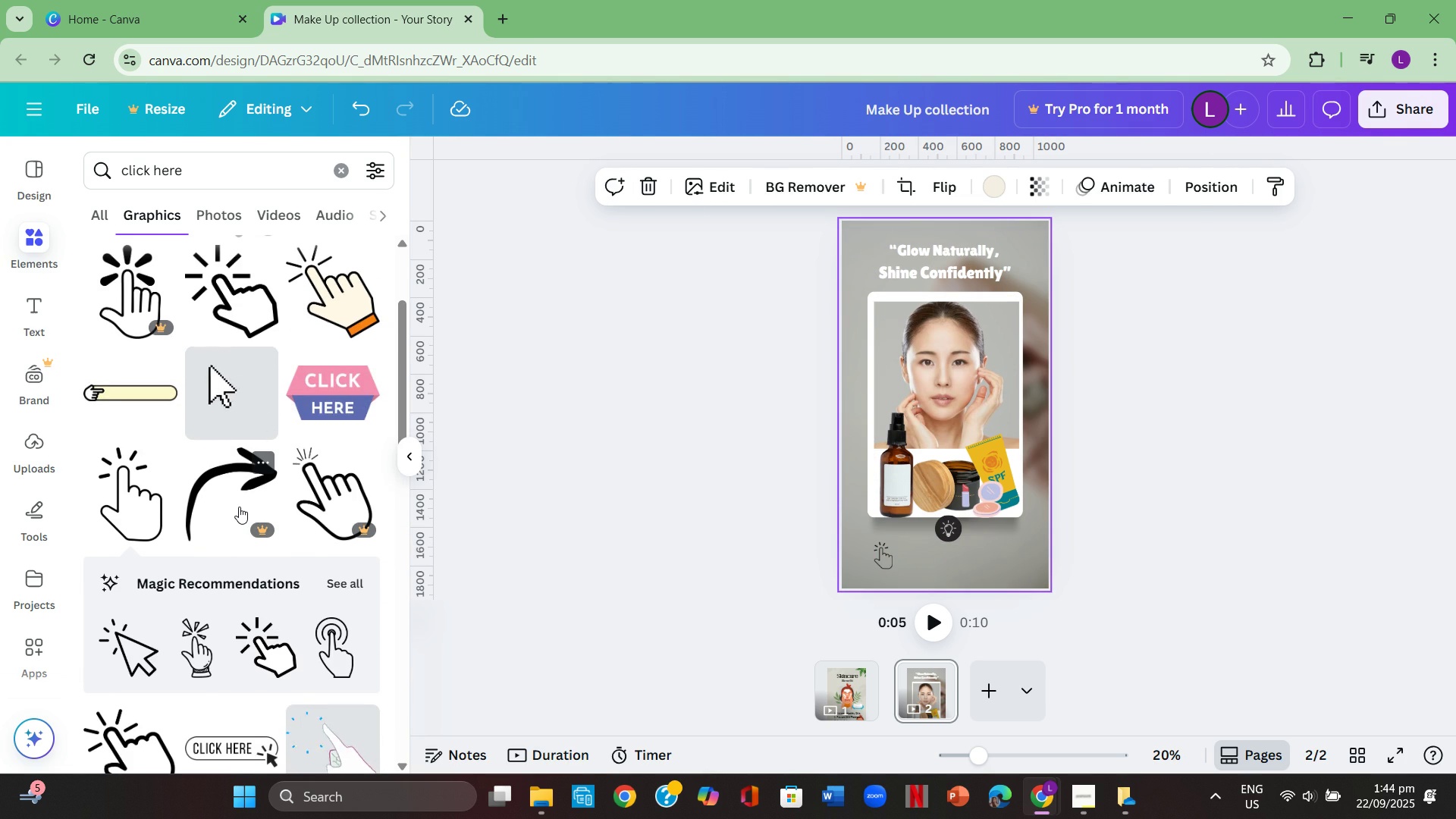 
mouse_move([131, 398])
 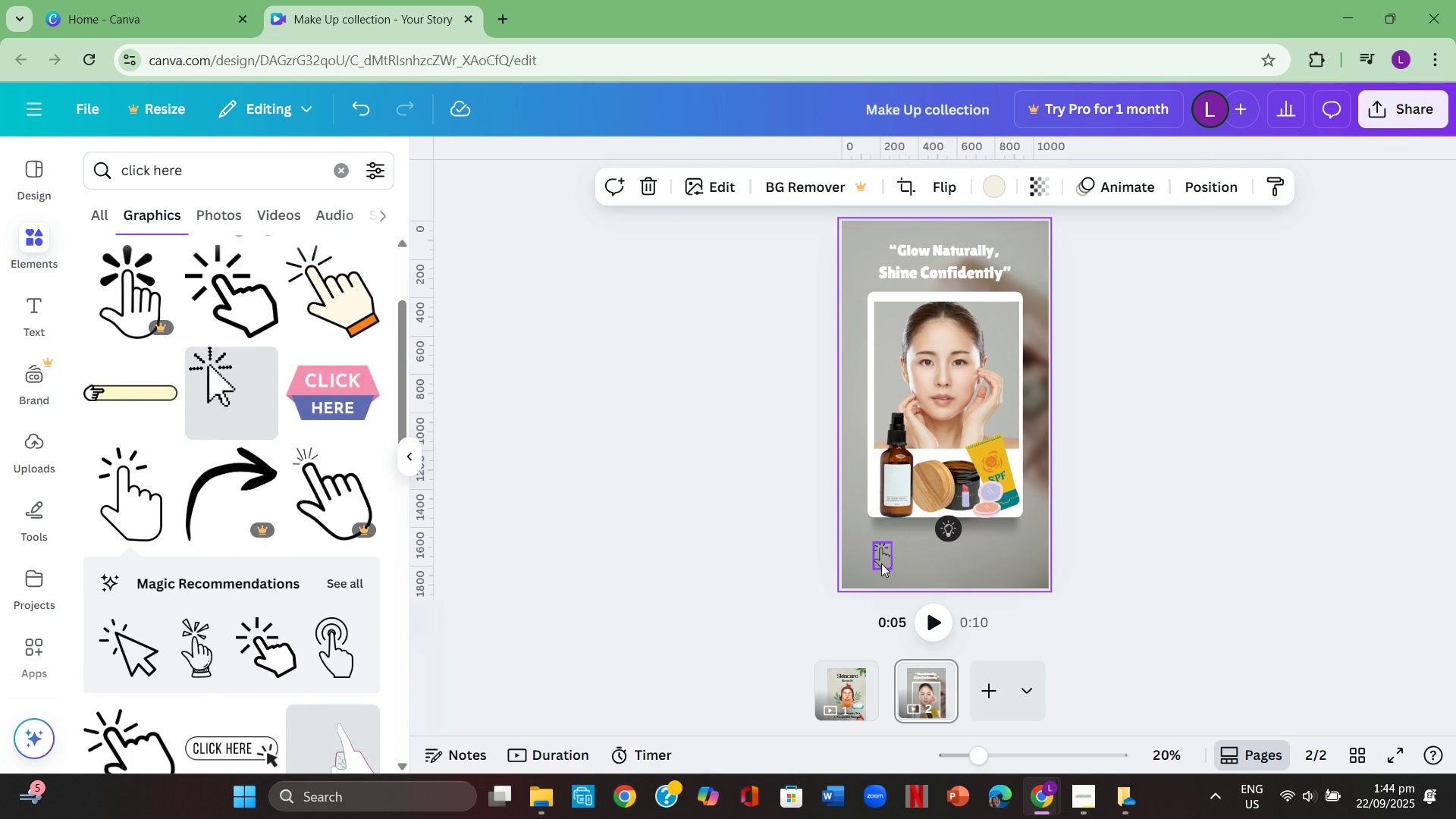 
left_click([881, 563])